 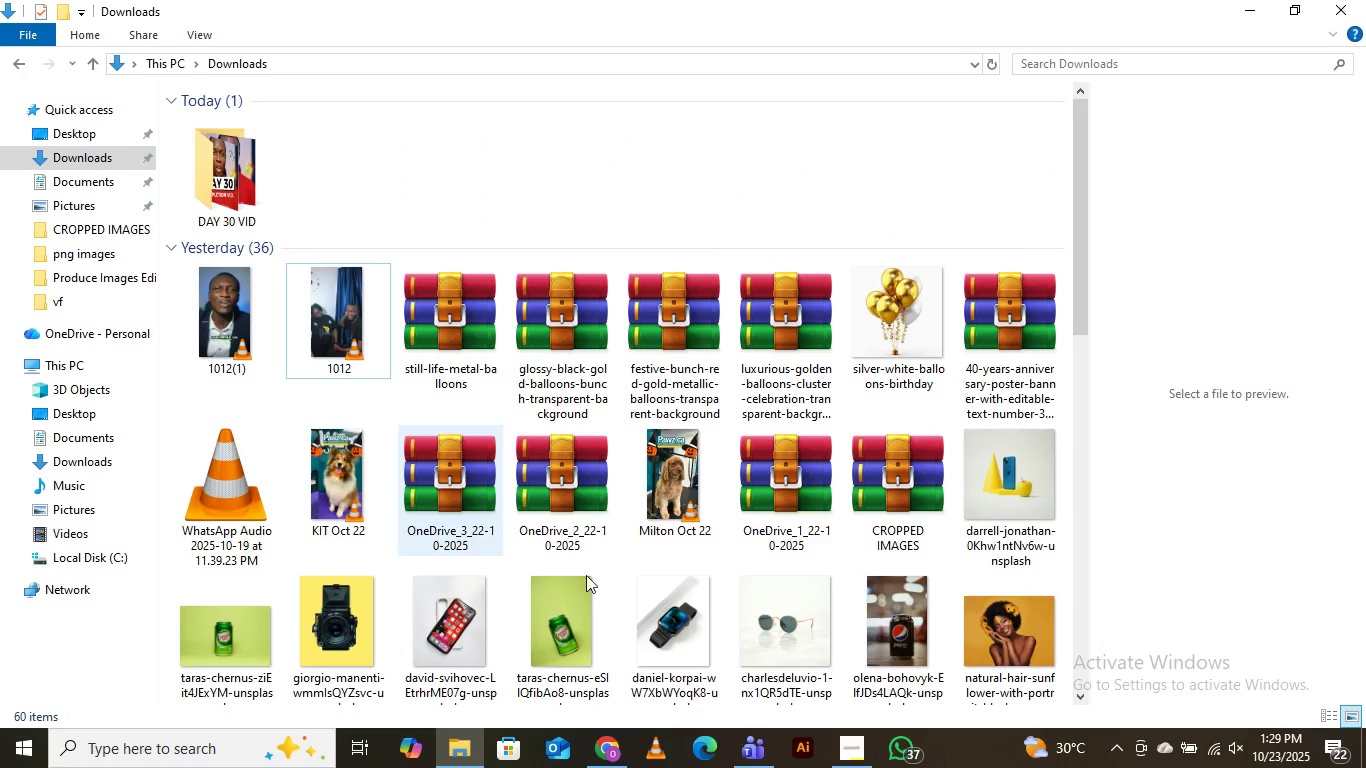 
left_click([604, 743])
 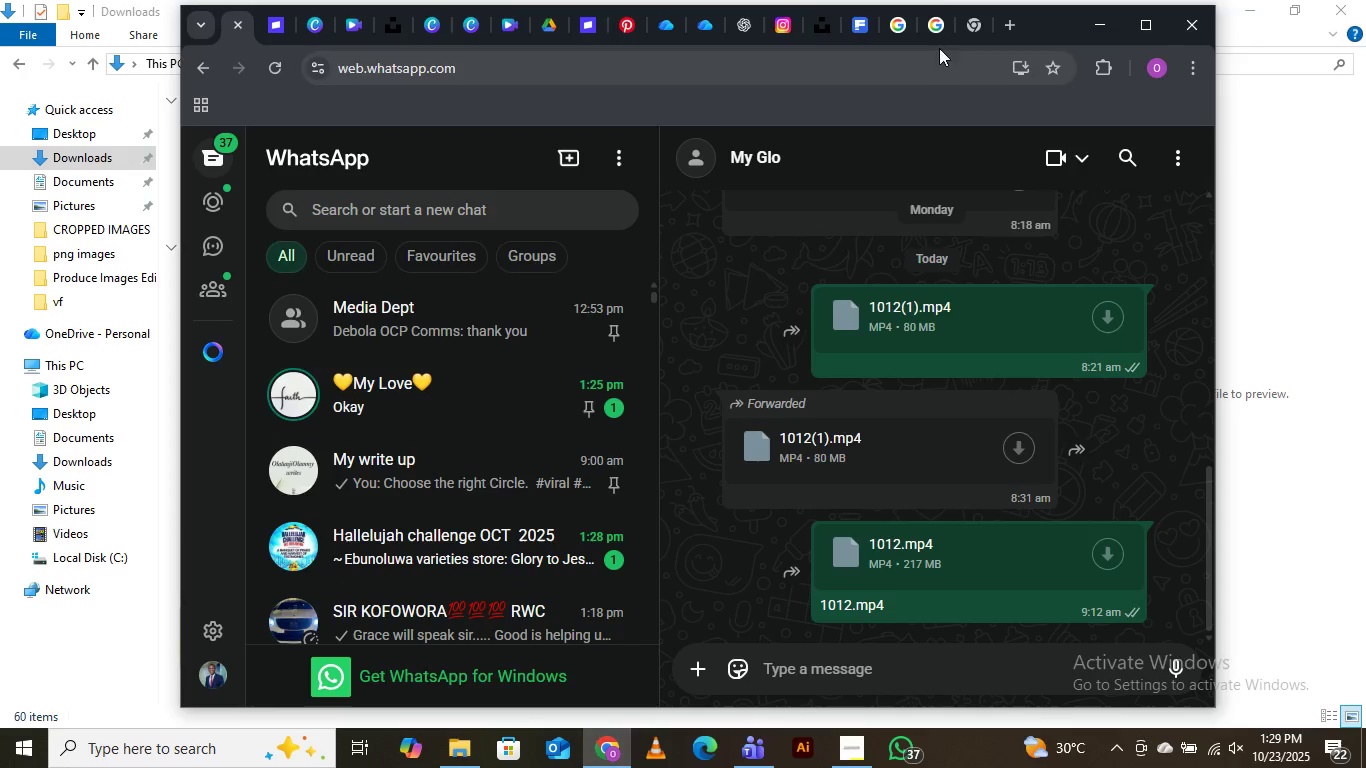 
left_click([1012, 23])
 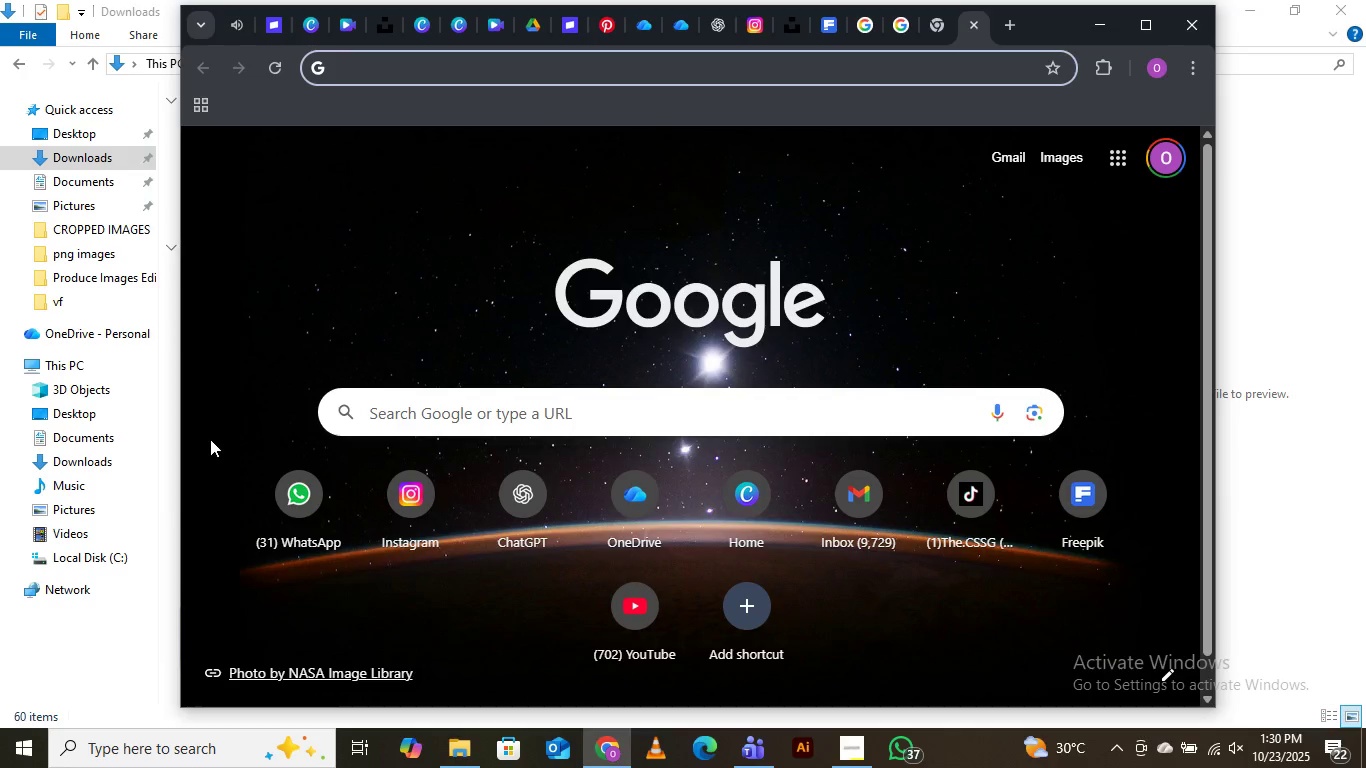 
type(uns)
 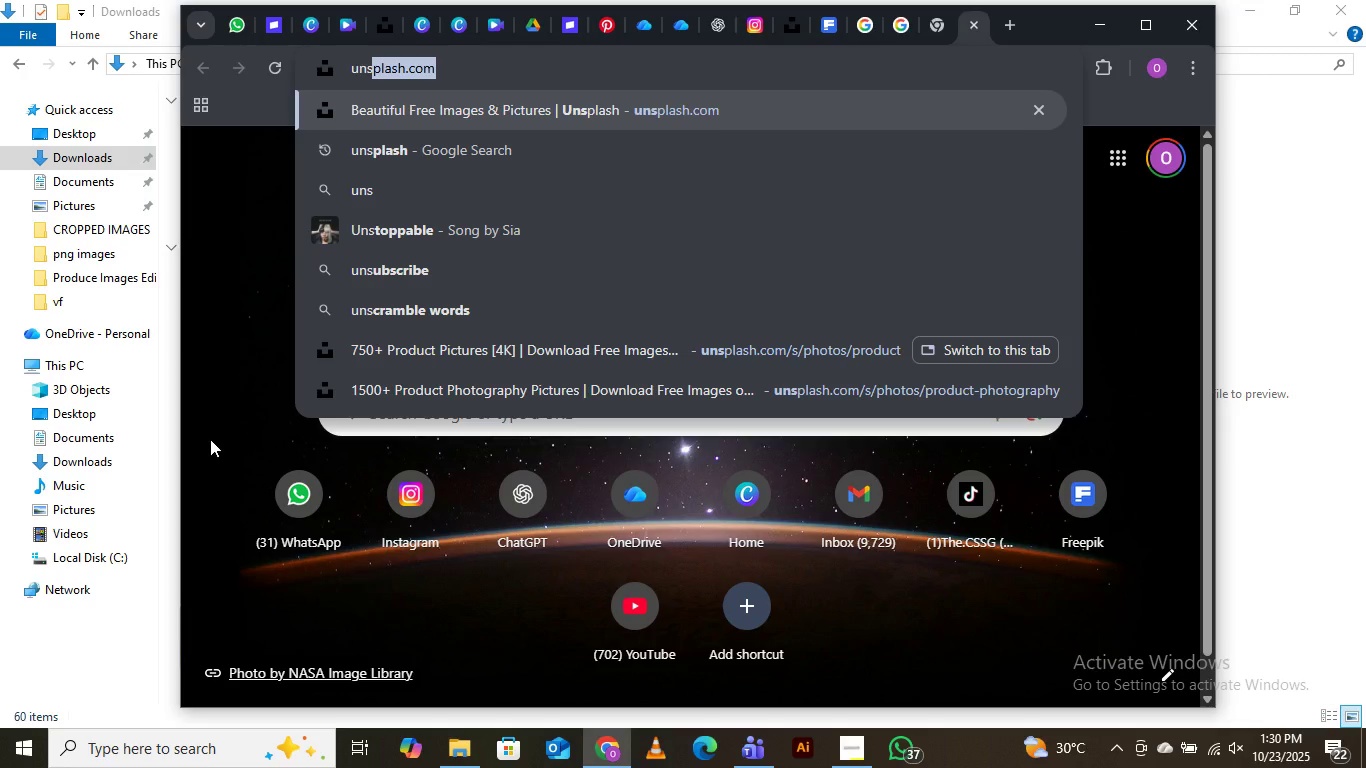 
key(Enter)
 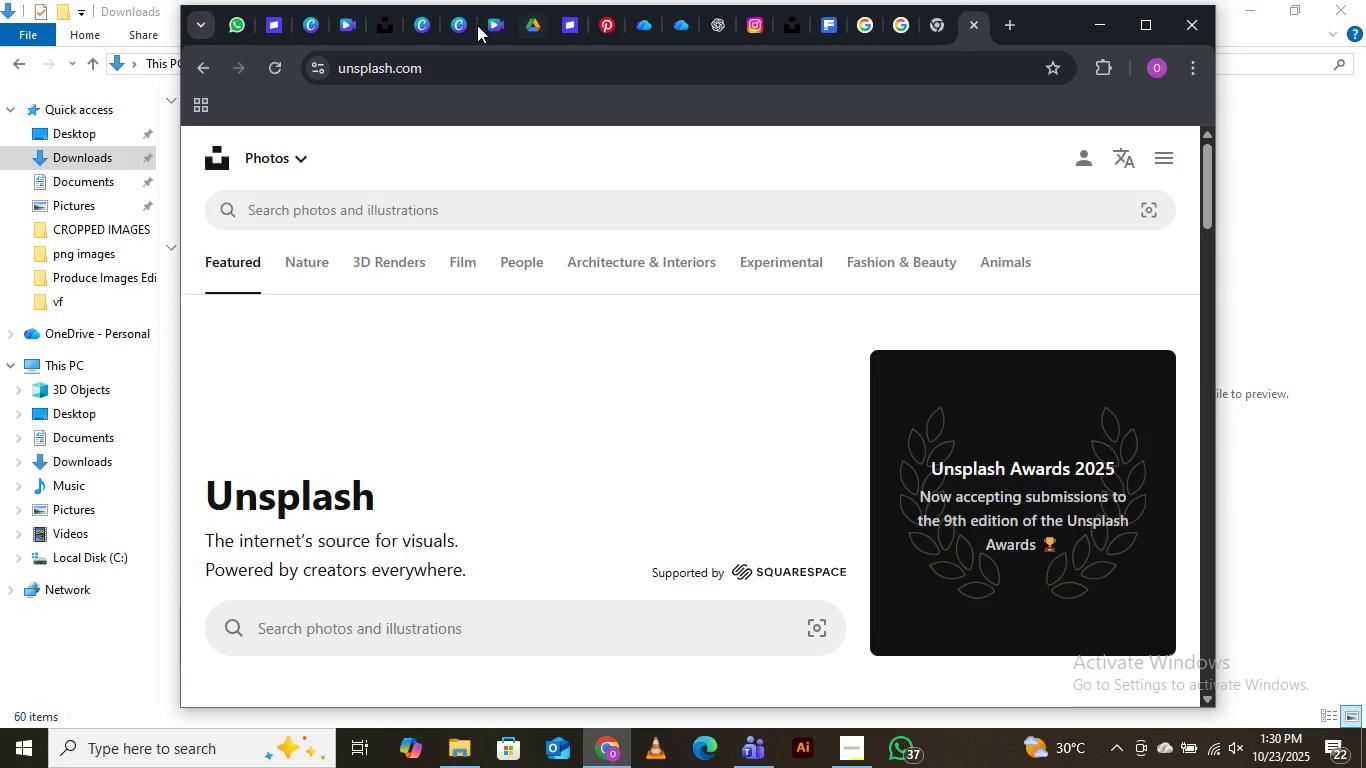 
left_click([384, 23])
 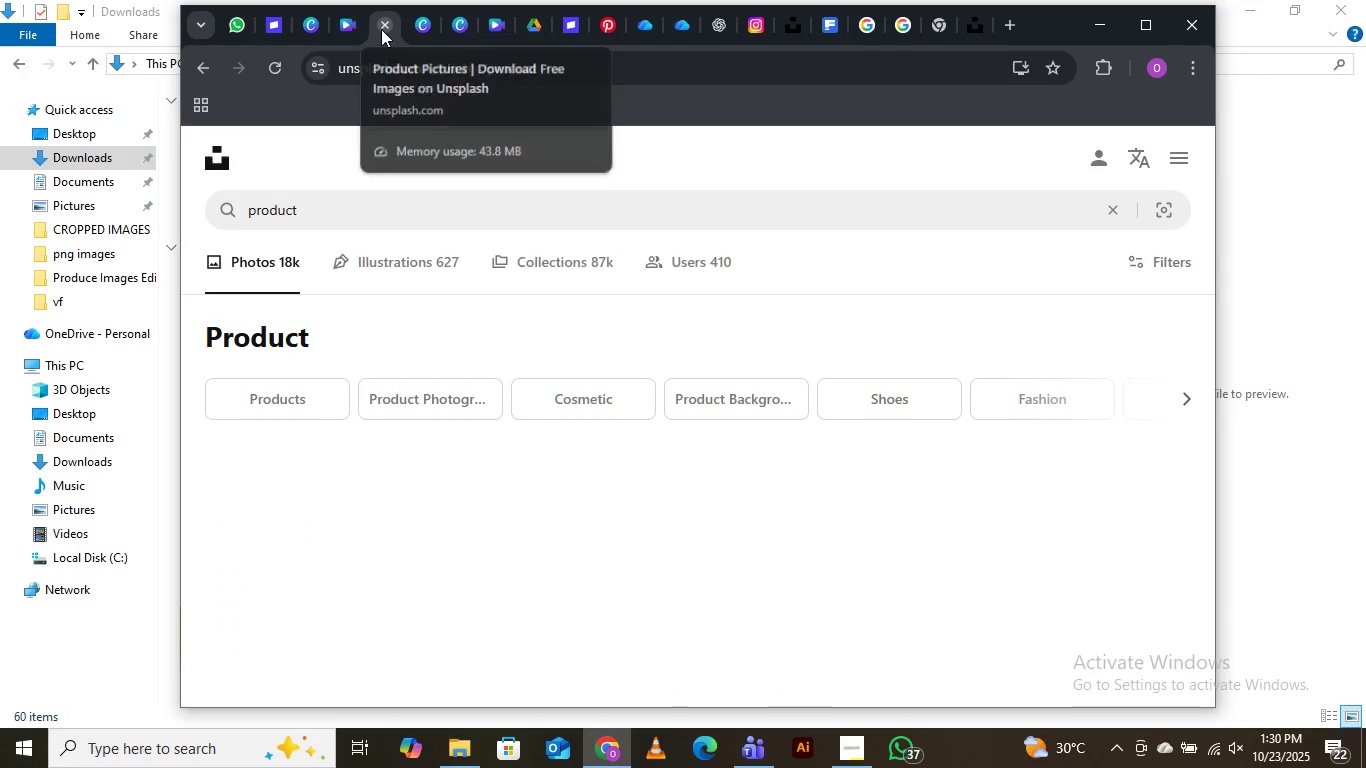 
left_click([381, 29])
 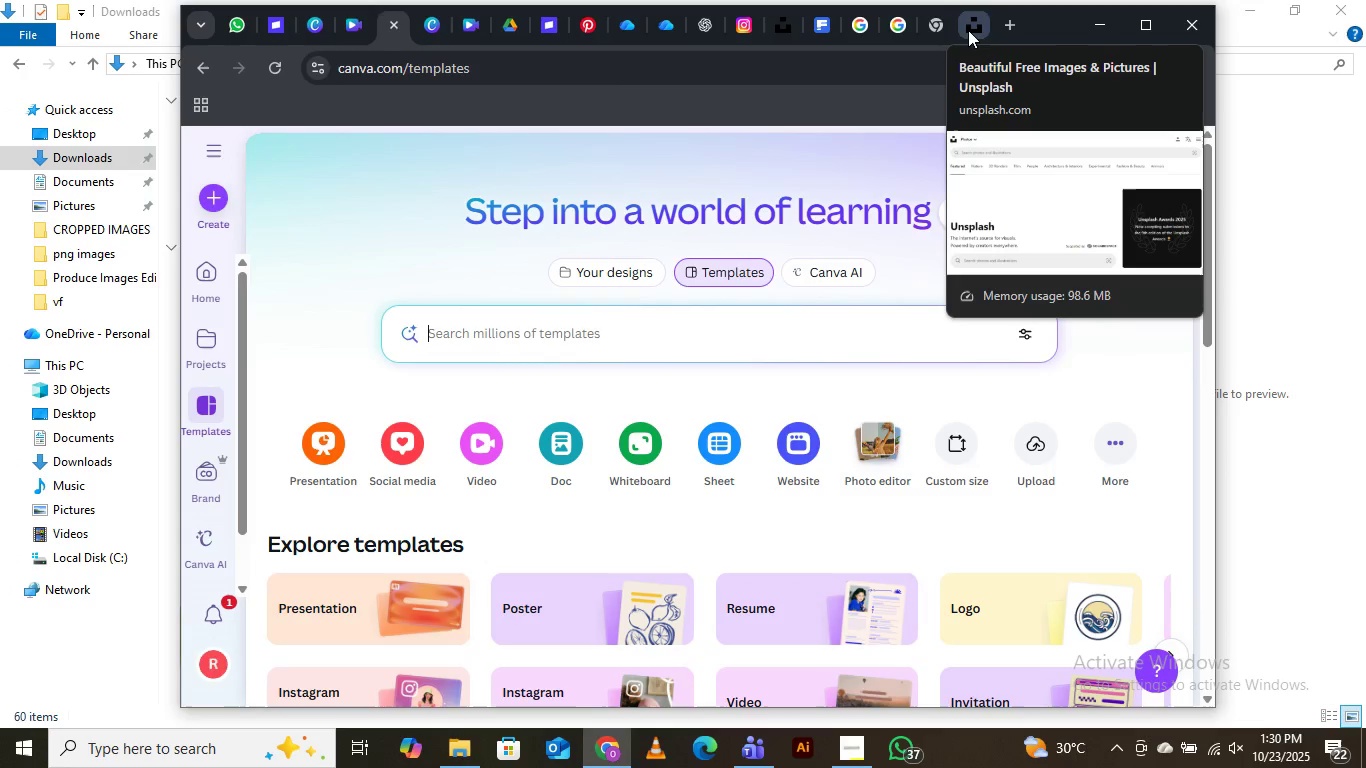 
left_click([970, 25])
 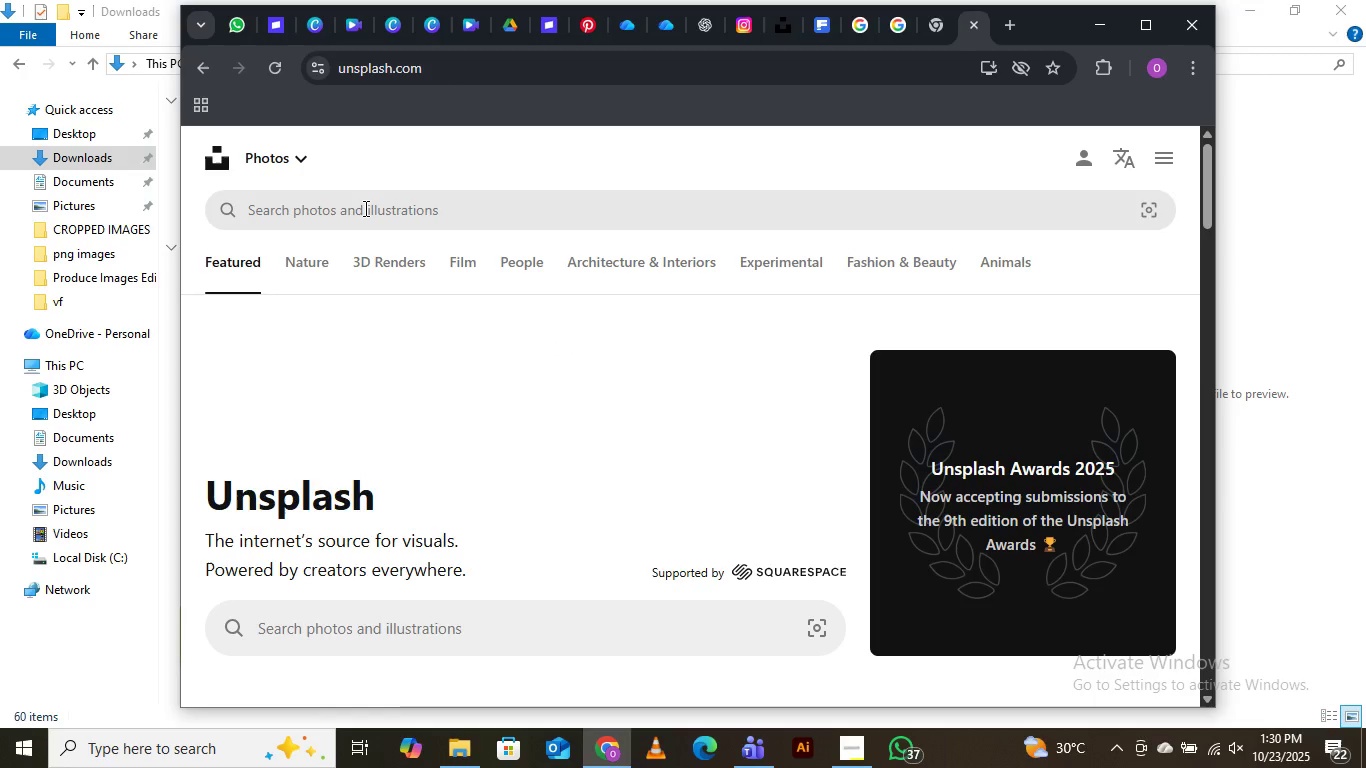 
left_click([364, 208])
 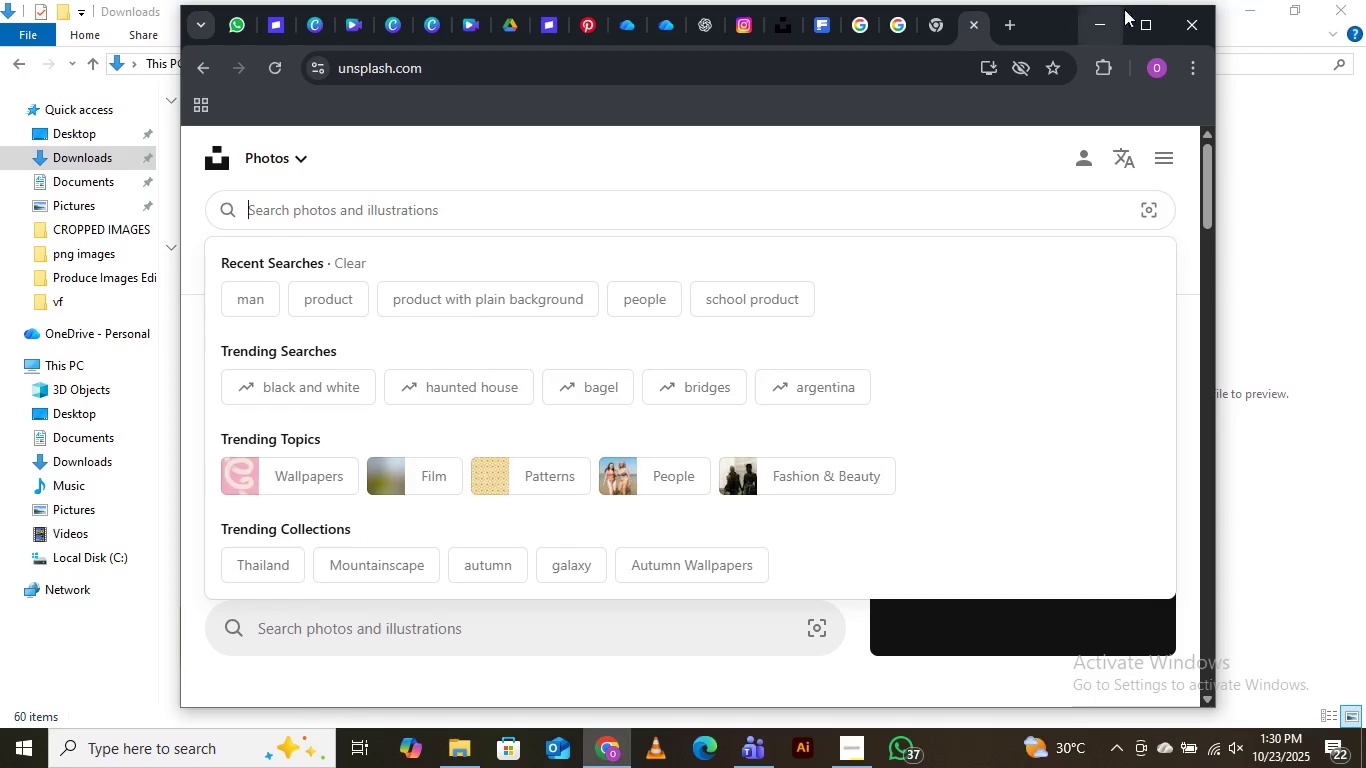 
left_click([1154, 19])
 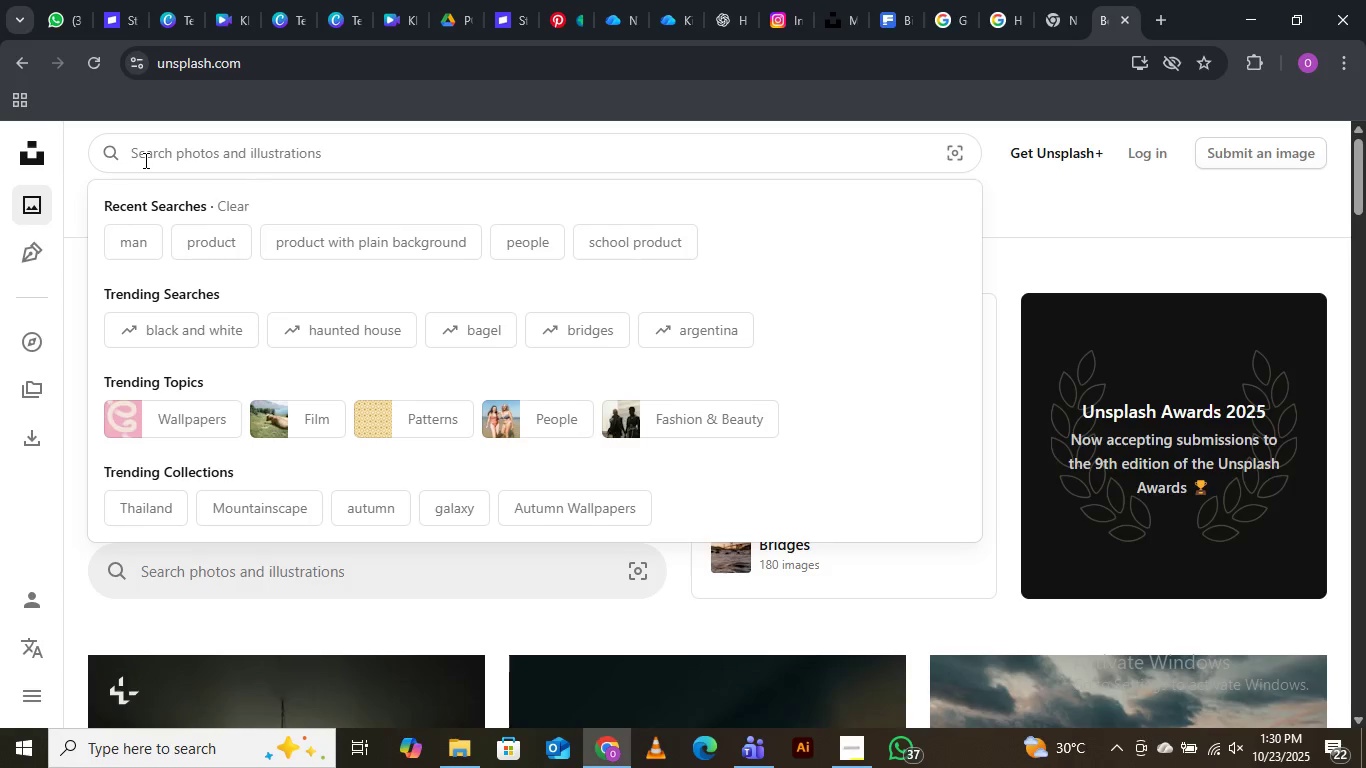 
wait(12.26)
 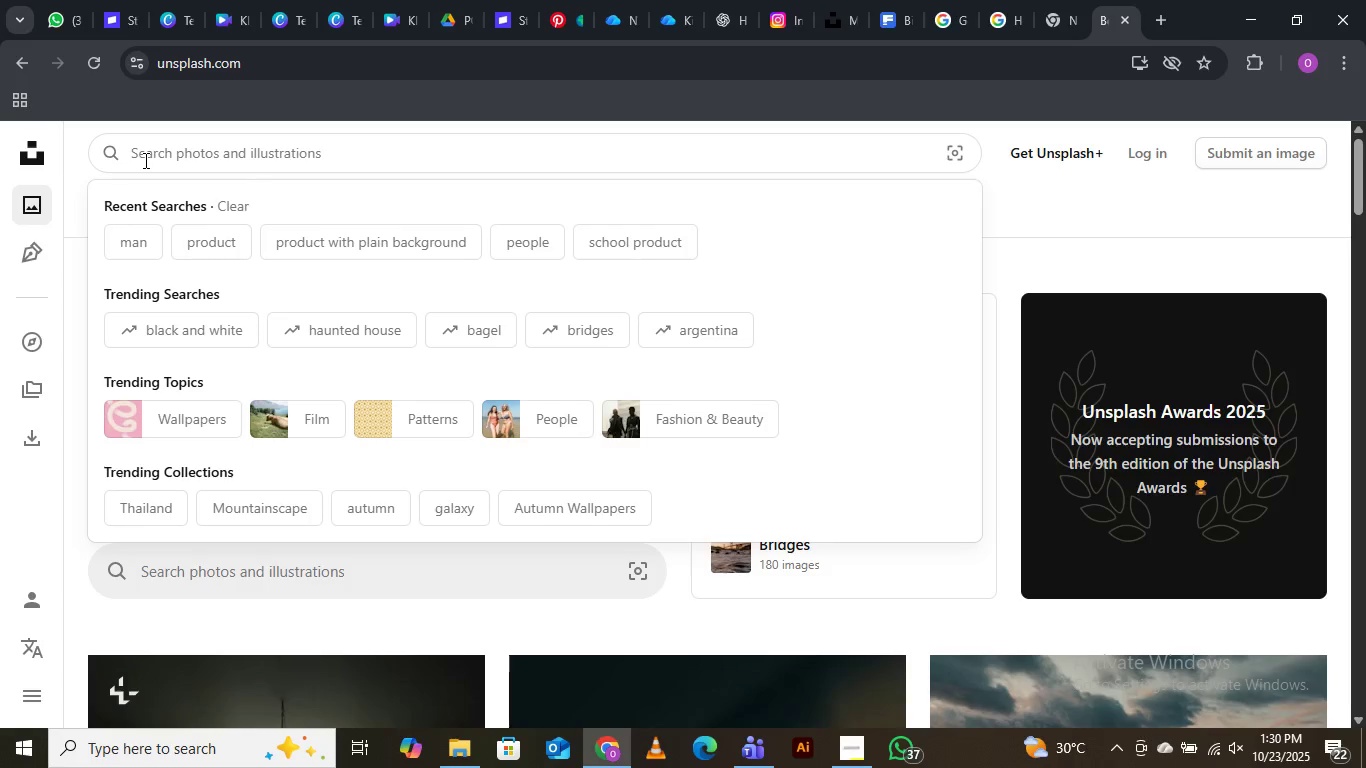 
type(bag)
 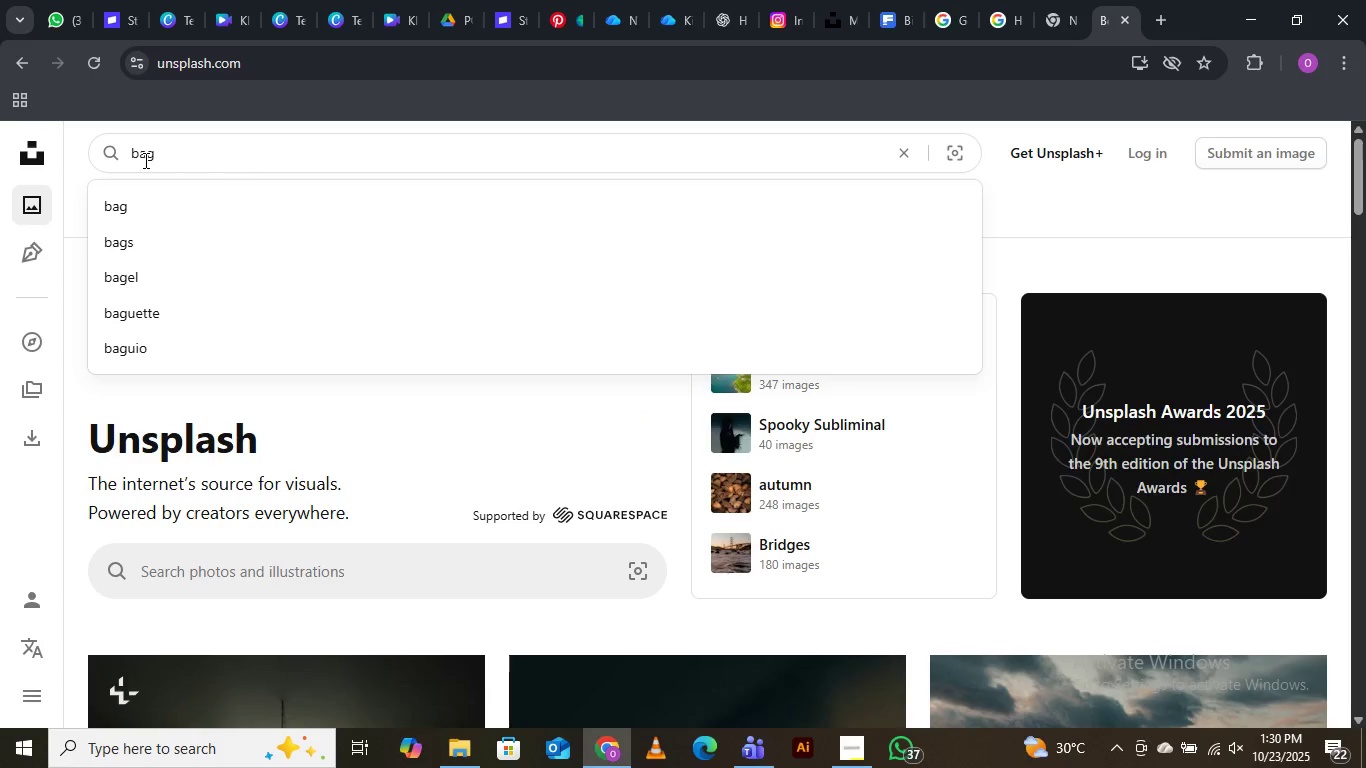 
key(Enter)
 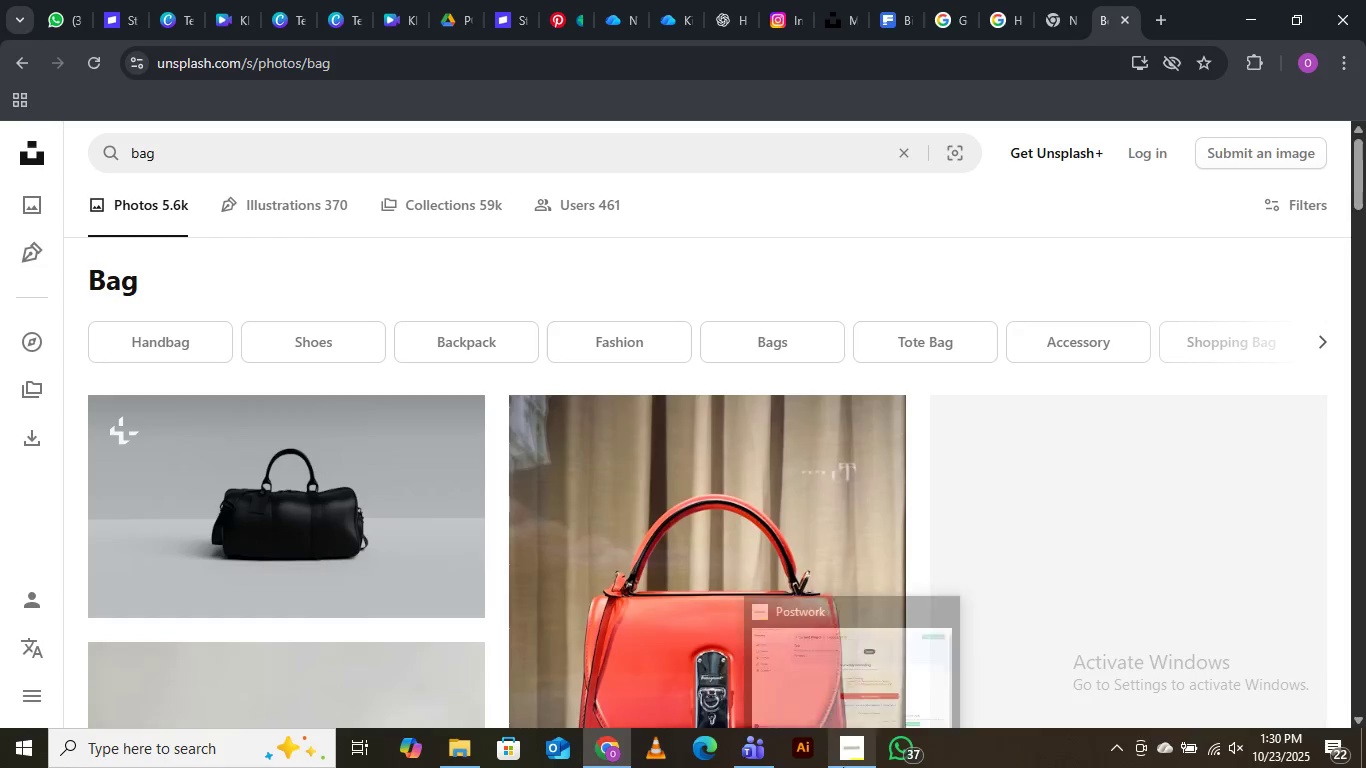 
left_click([784, 671])